 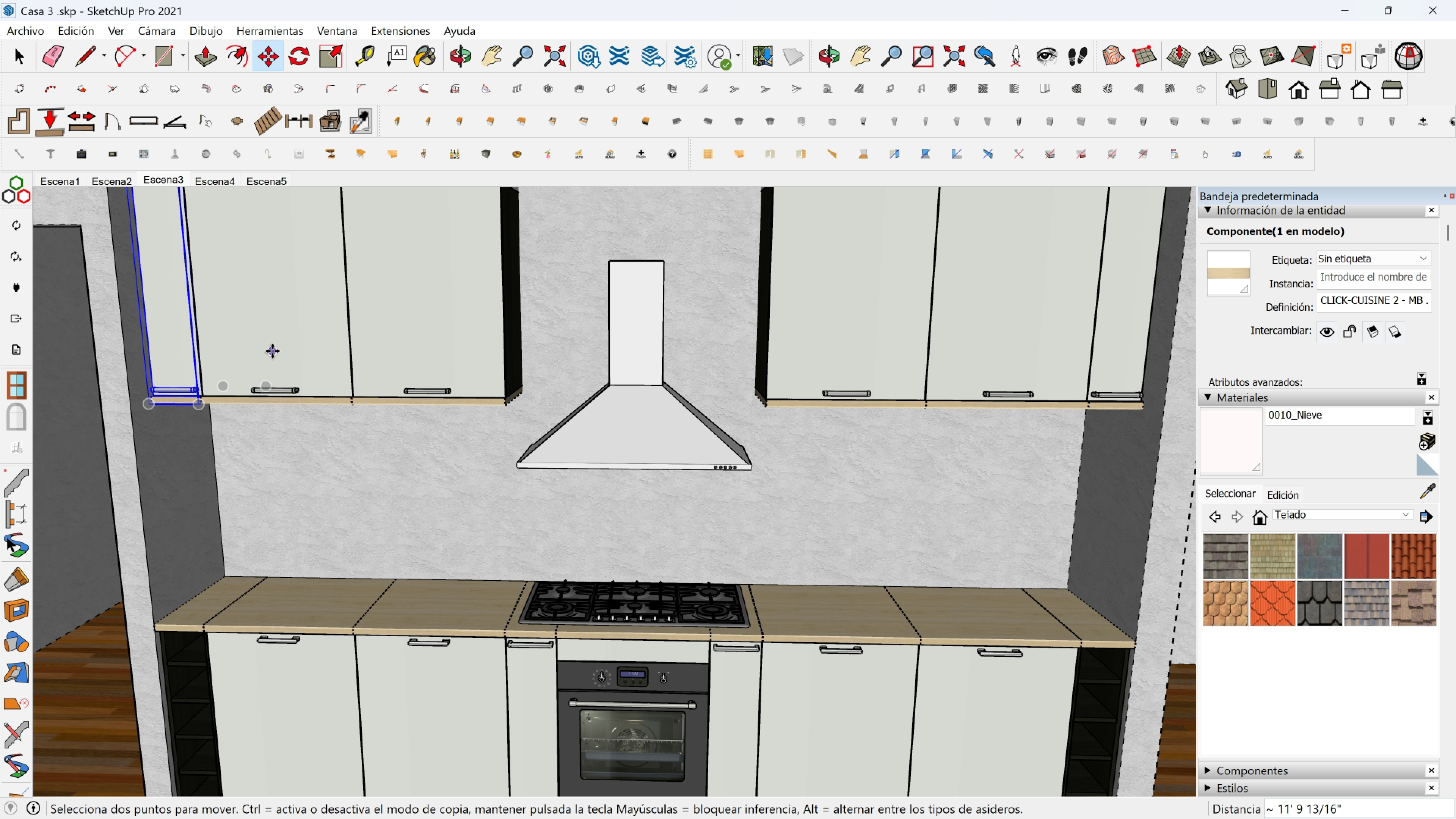 
key(Shift+ShiftLeft)
 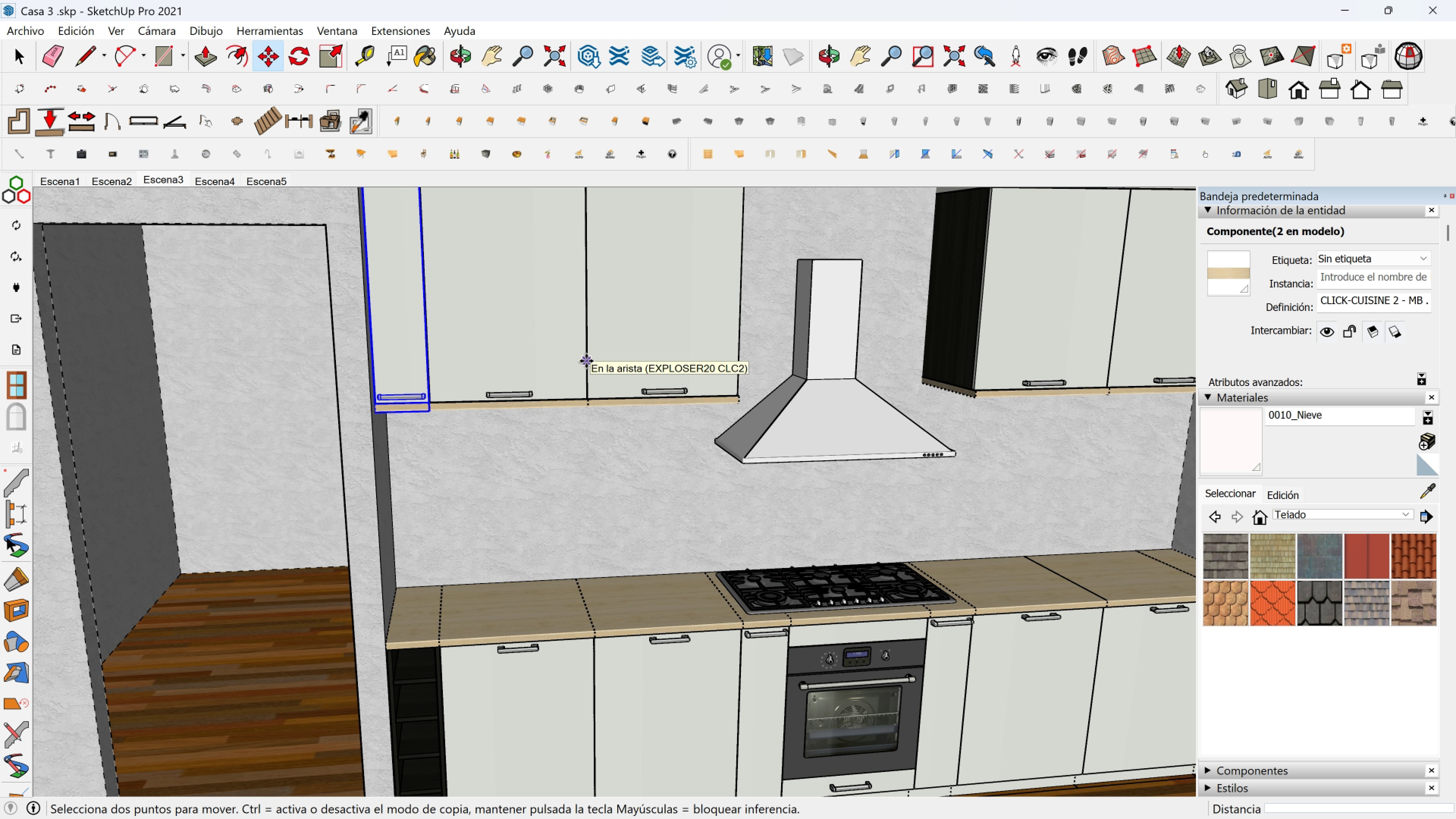 
key(Space)
 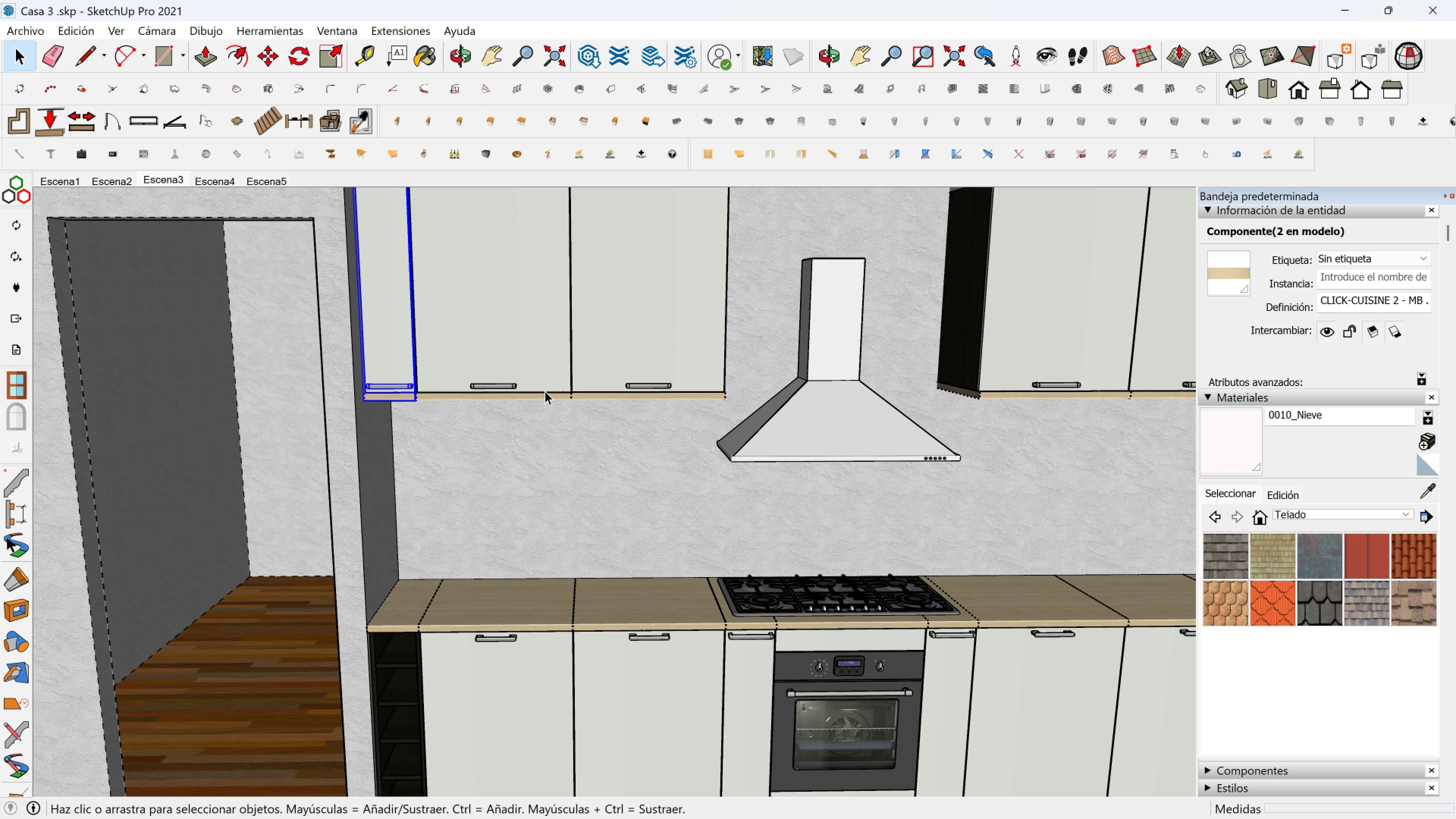 
scroll: coordinate [463, 427], scroll_direction: up, amount: 4.0
 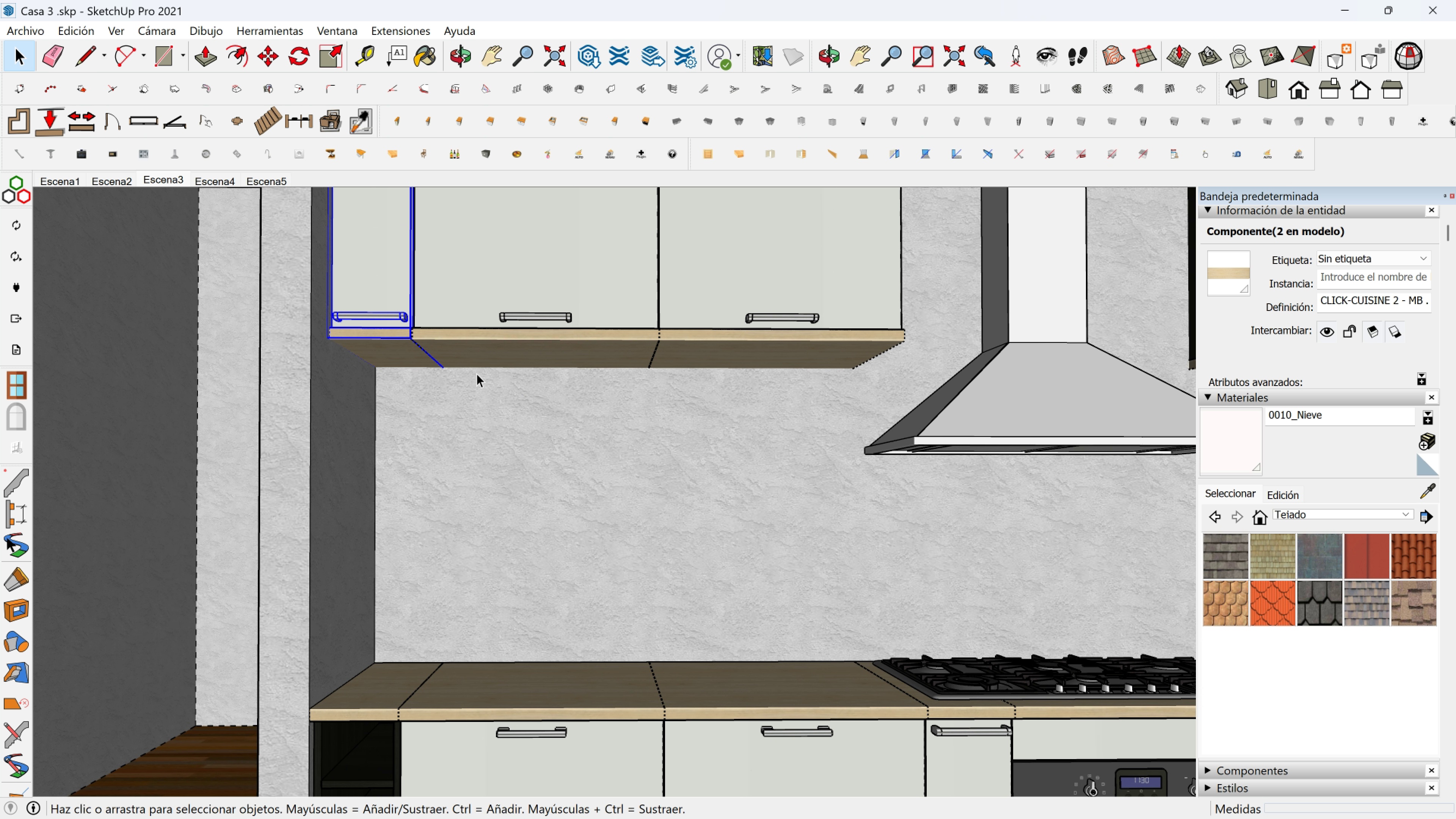 
scroll: coordinate [450, 430], scroll_direction: down, amount: 2.0